 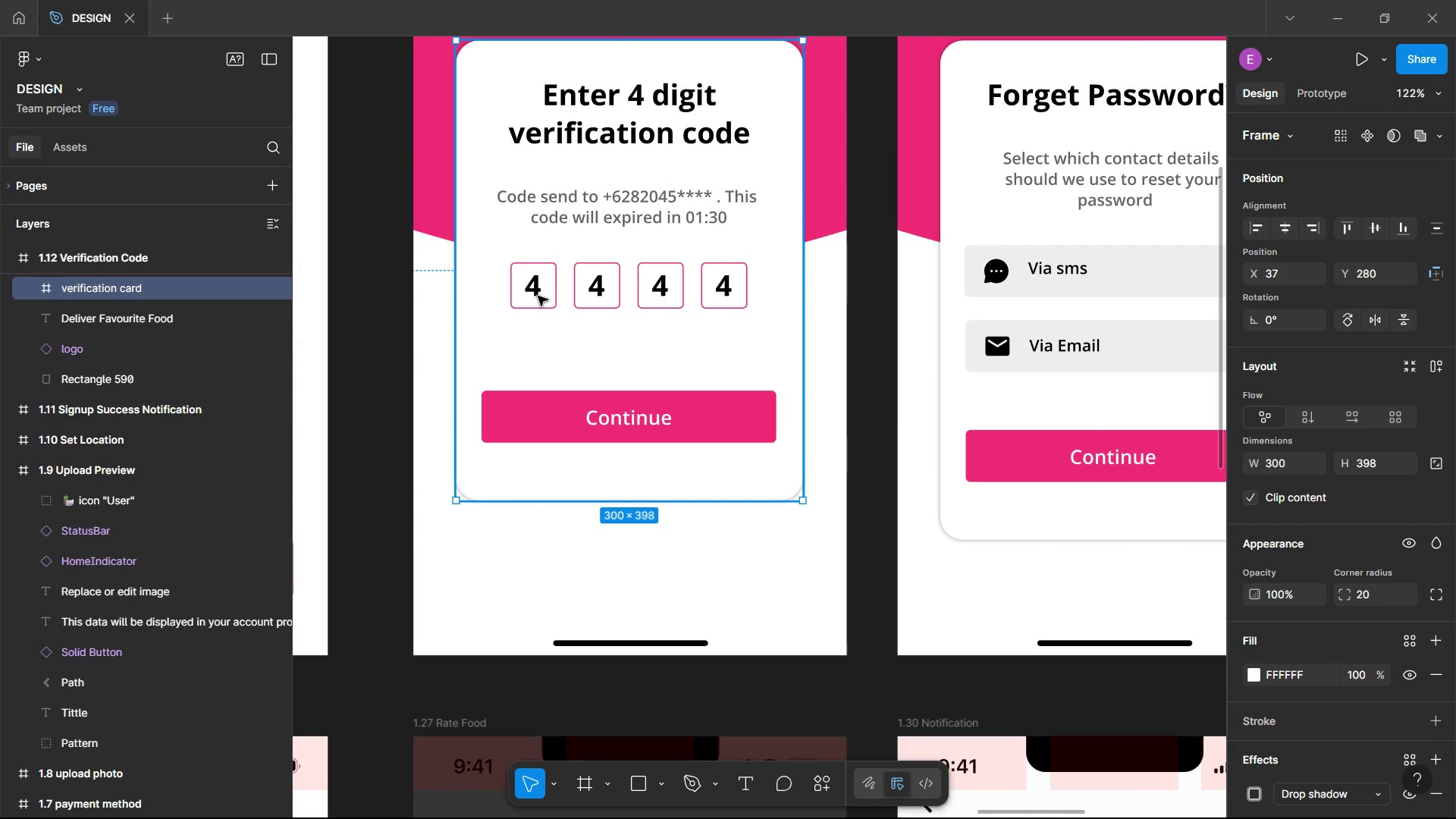 
double_click([537, 291])
 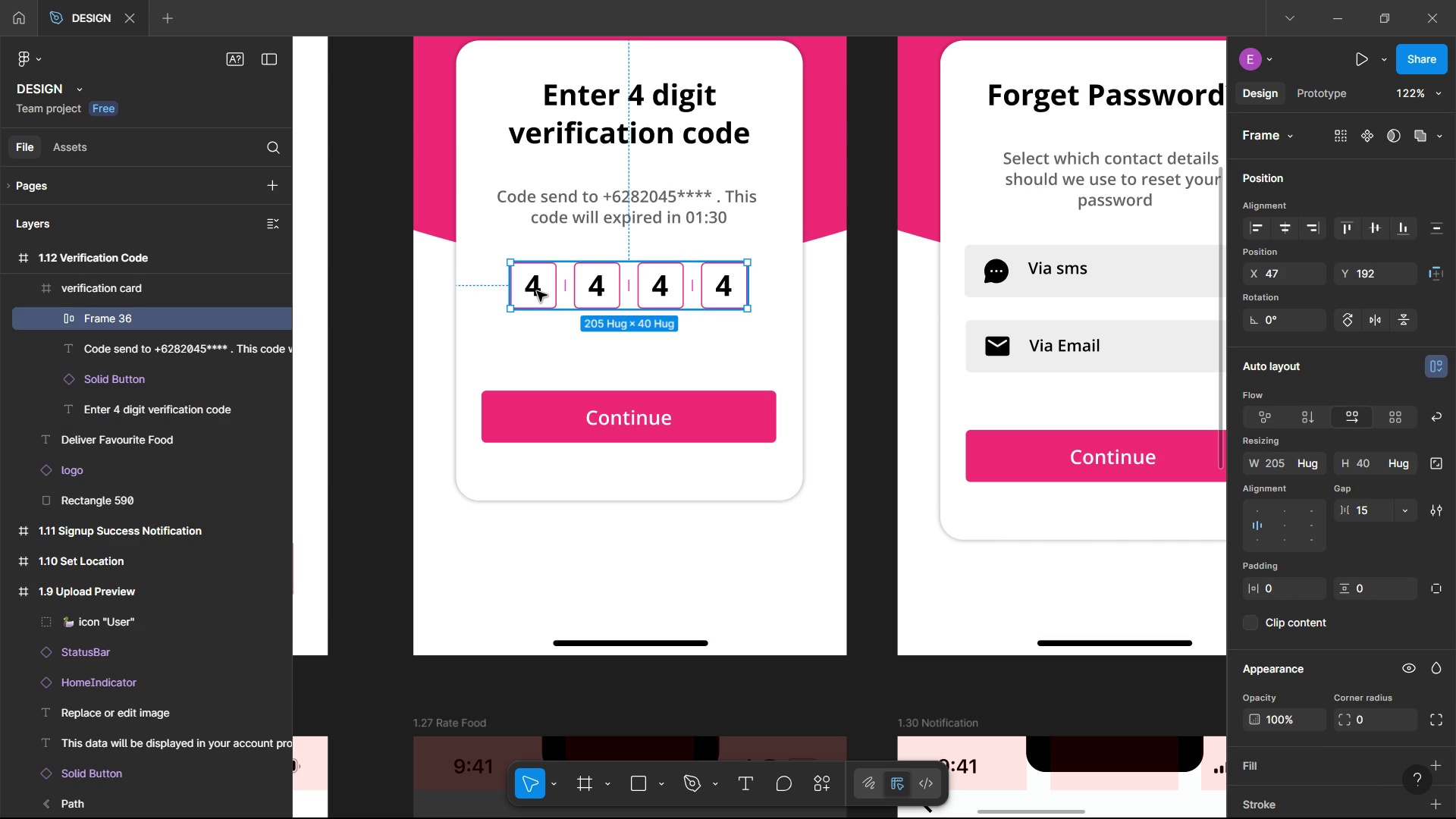 
double_click([537, 291])
 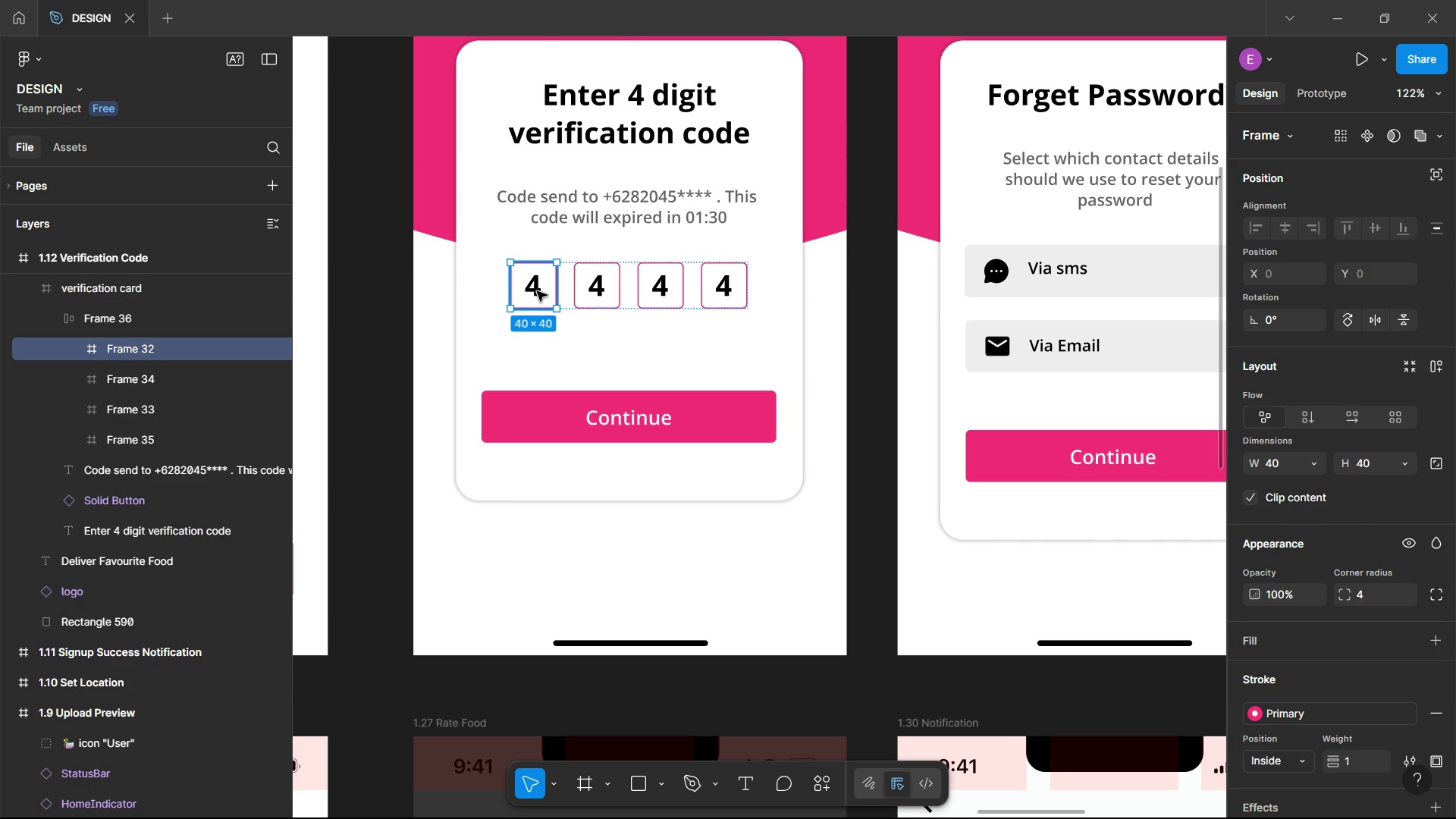 
double_click([537, 291])
 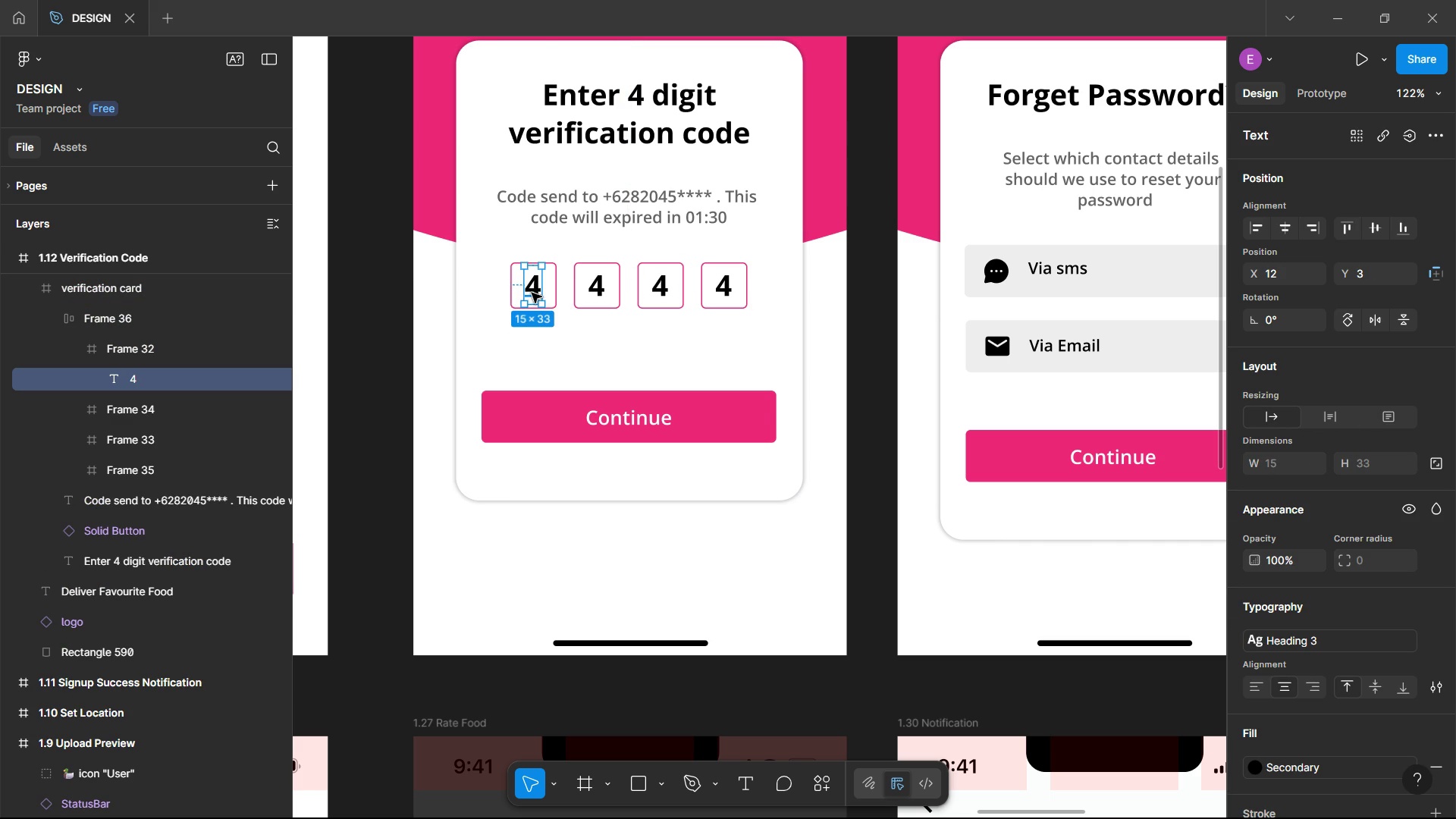 
double_click([532, 293])